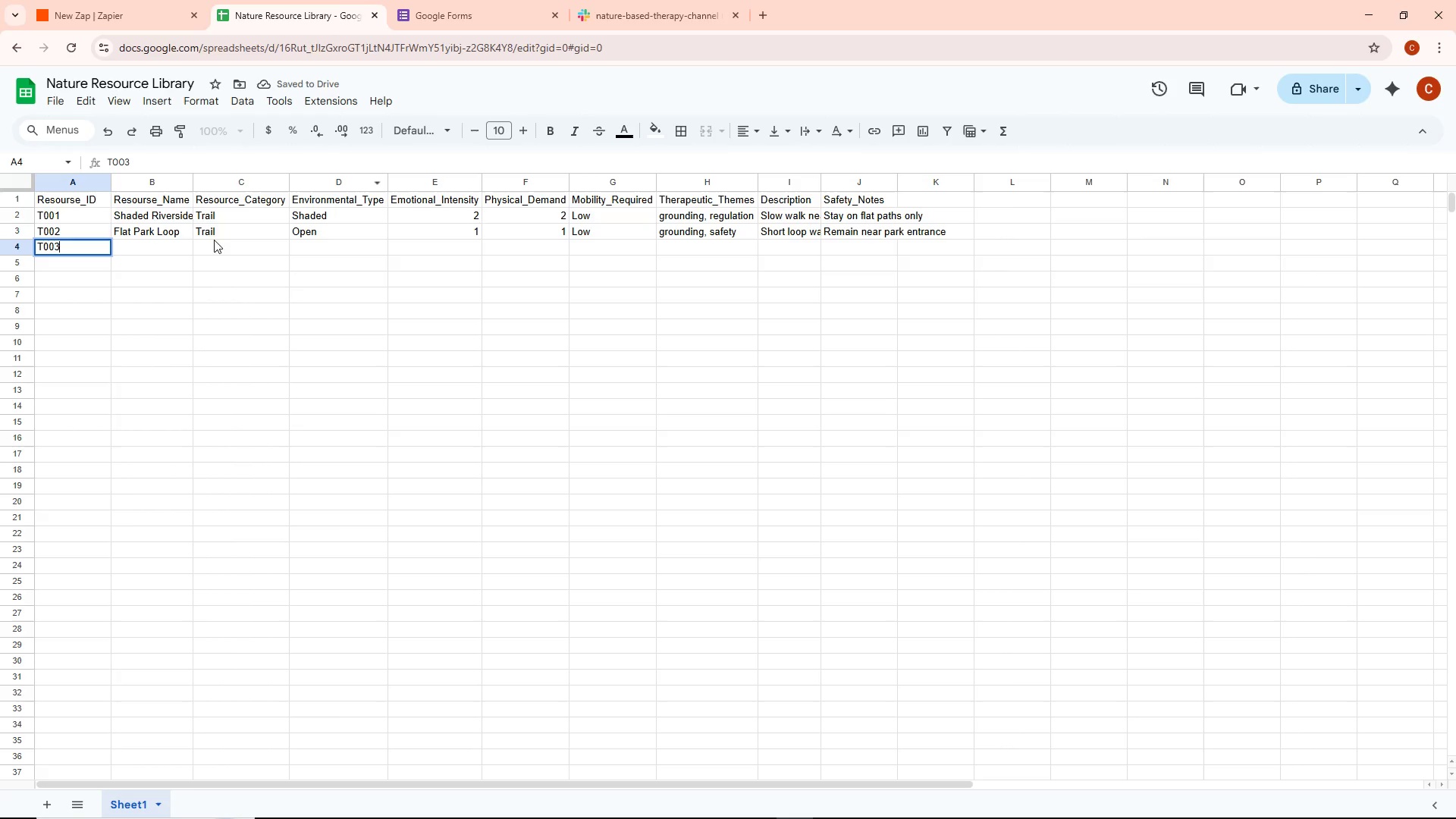 
double_click([165, 245])
 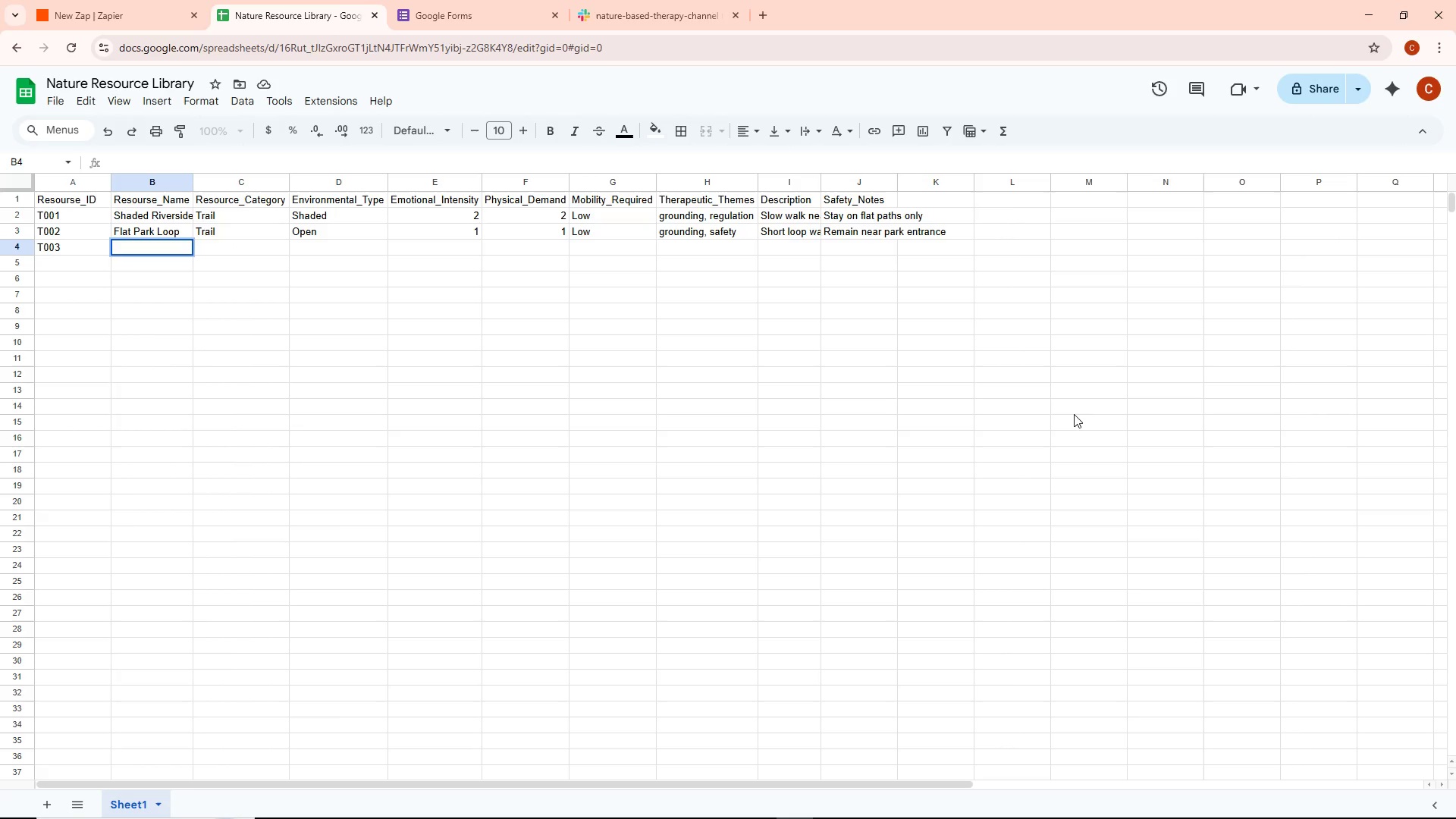 
wait(29.95)
 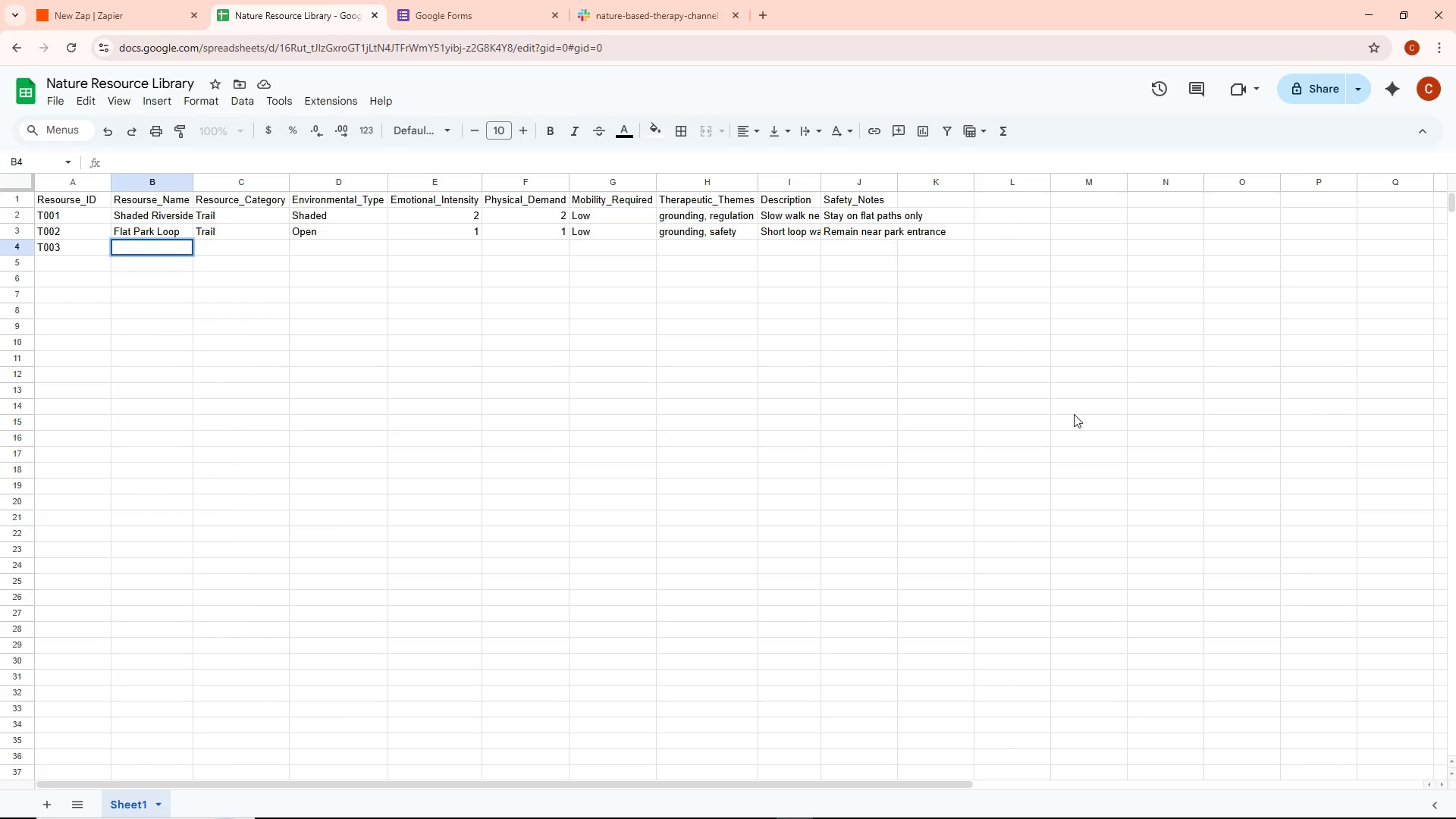 
key(Alt+AltLeft)
 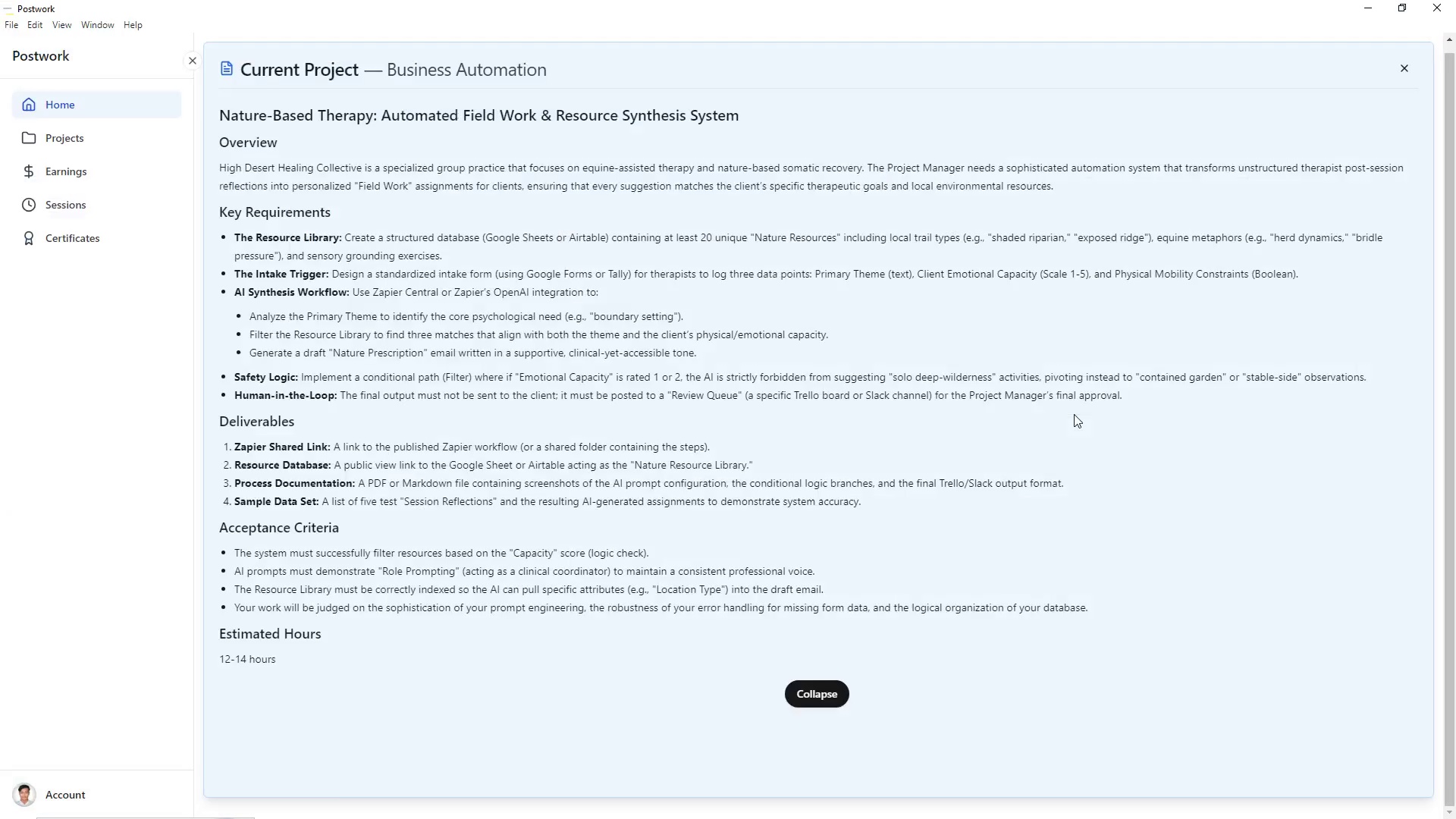 
key(Alt+Tab)